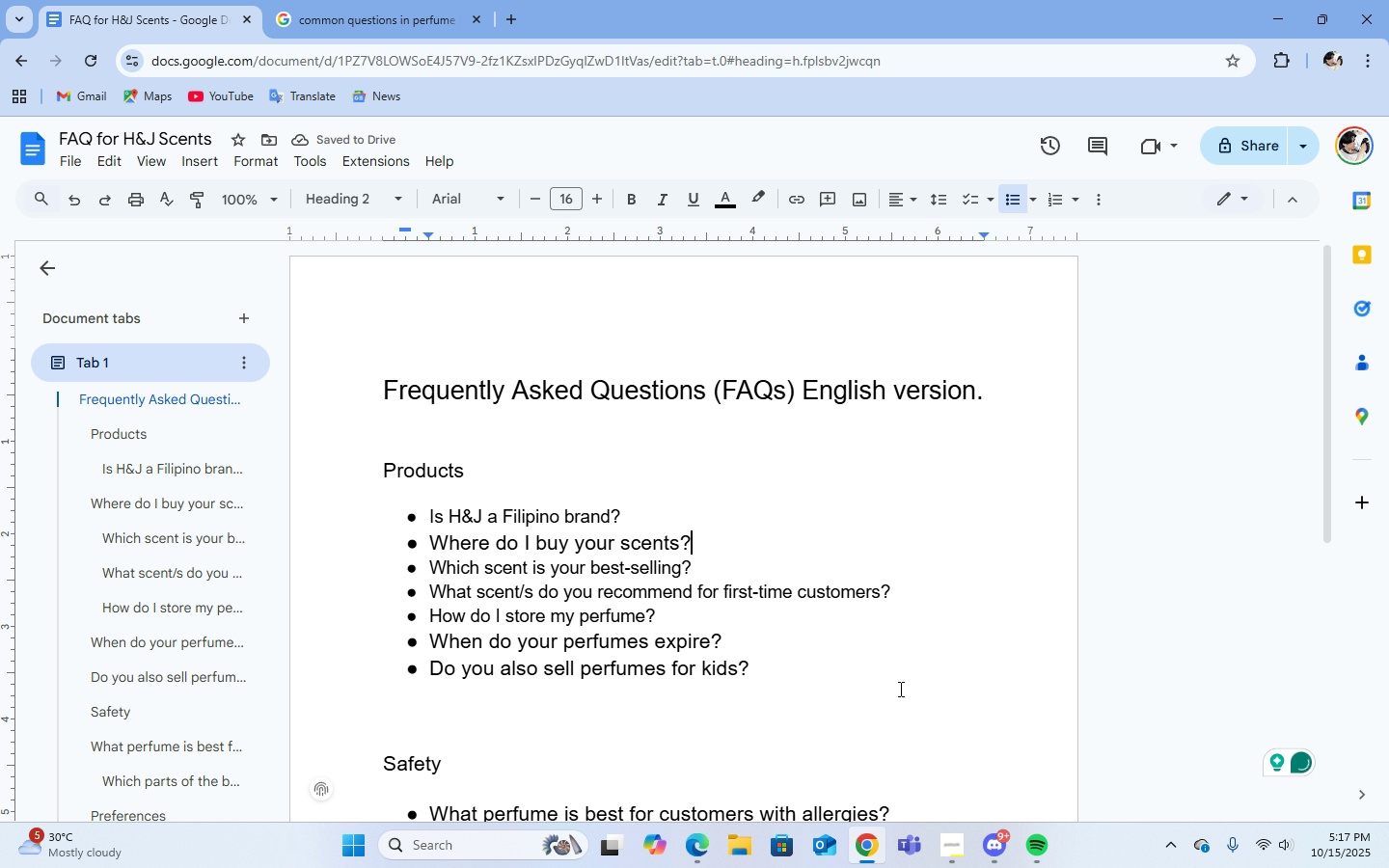 
scroll: coordinate [899, 689], scroll_direction: down, amount: 1.0
 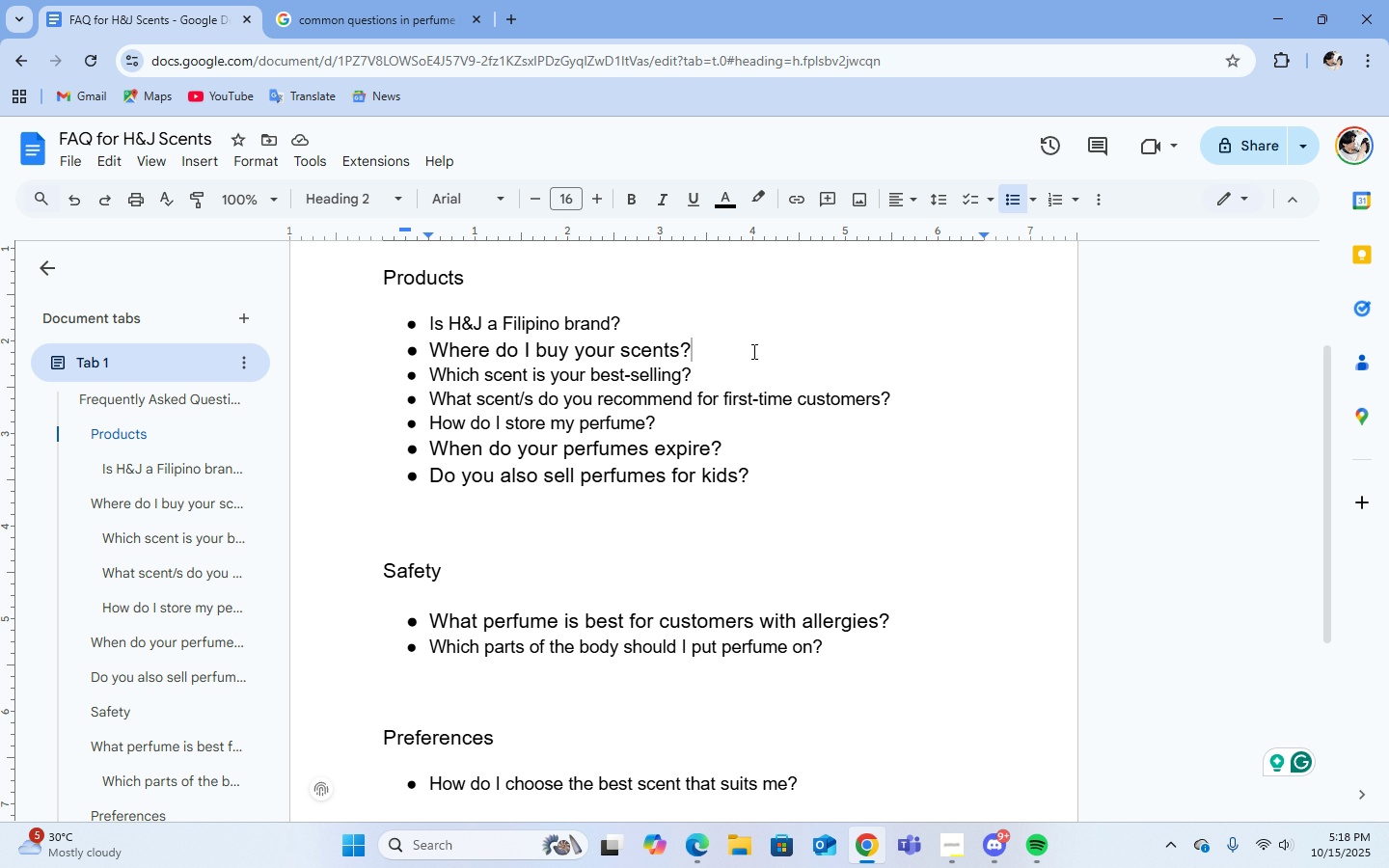 
left_click([947, 846])